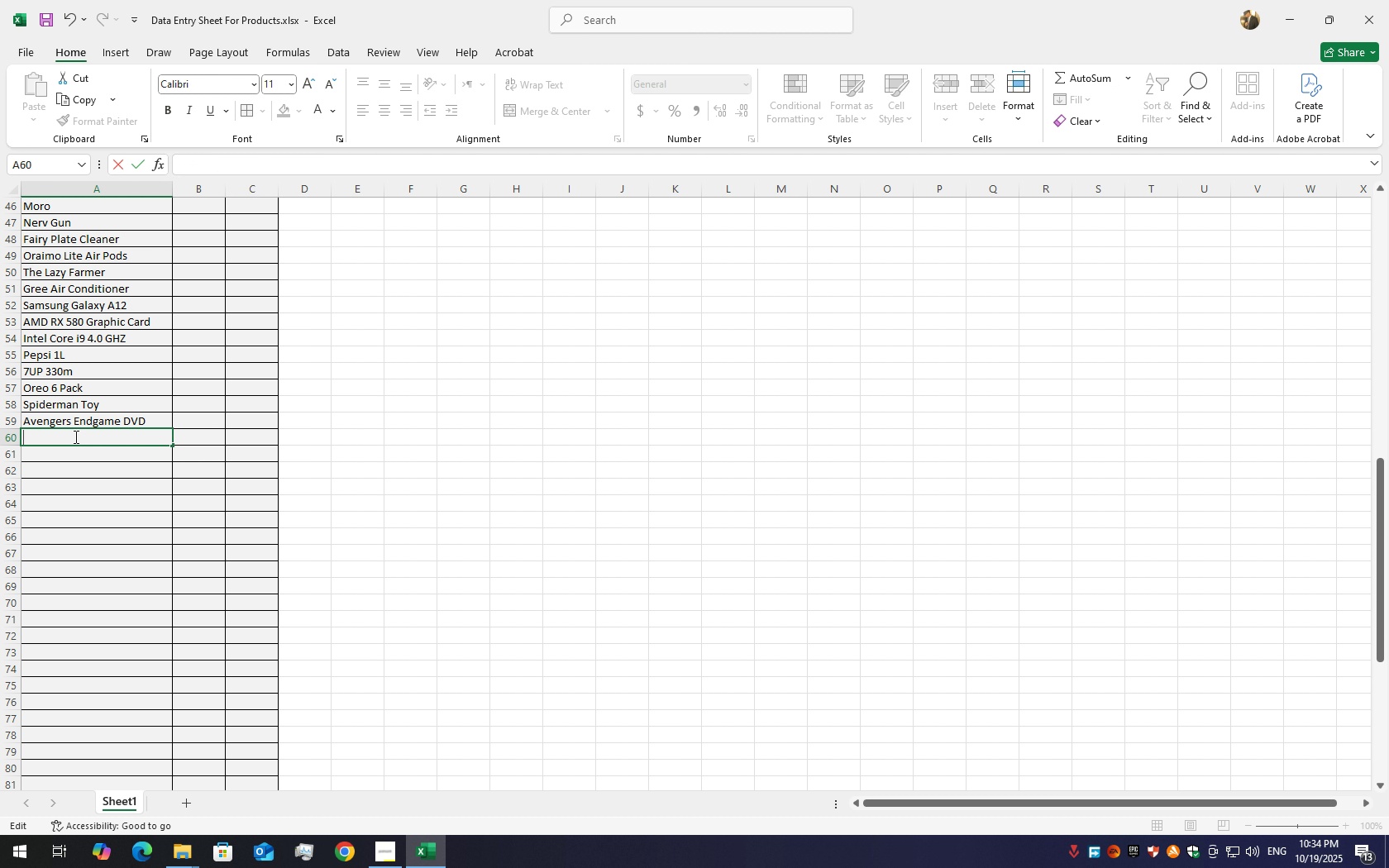 
hold_key(key=ShiftLeft, duration=1.54)
 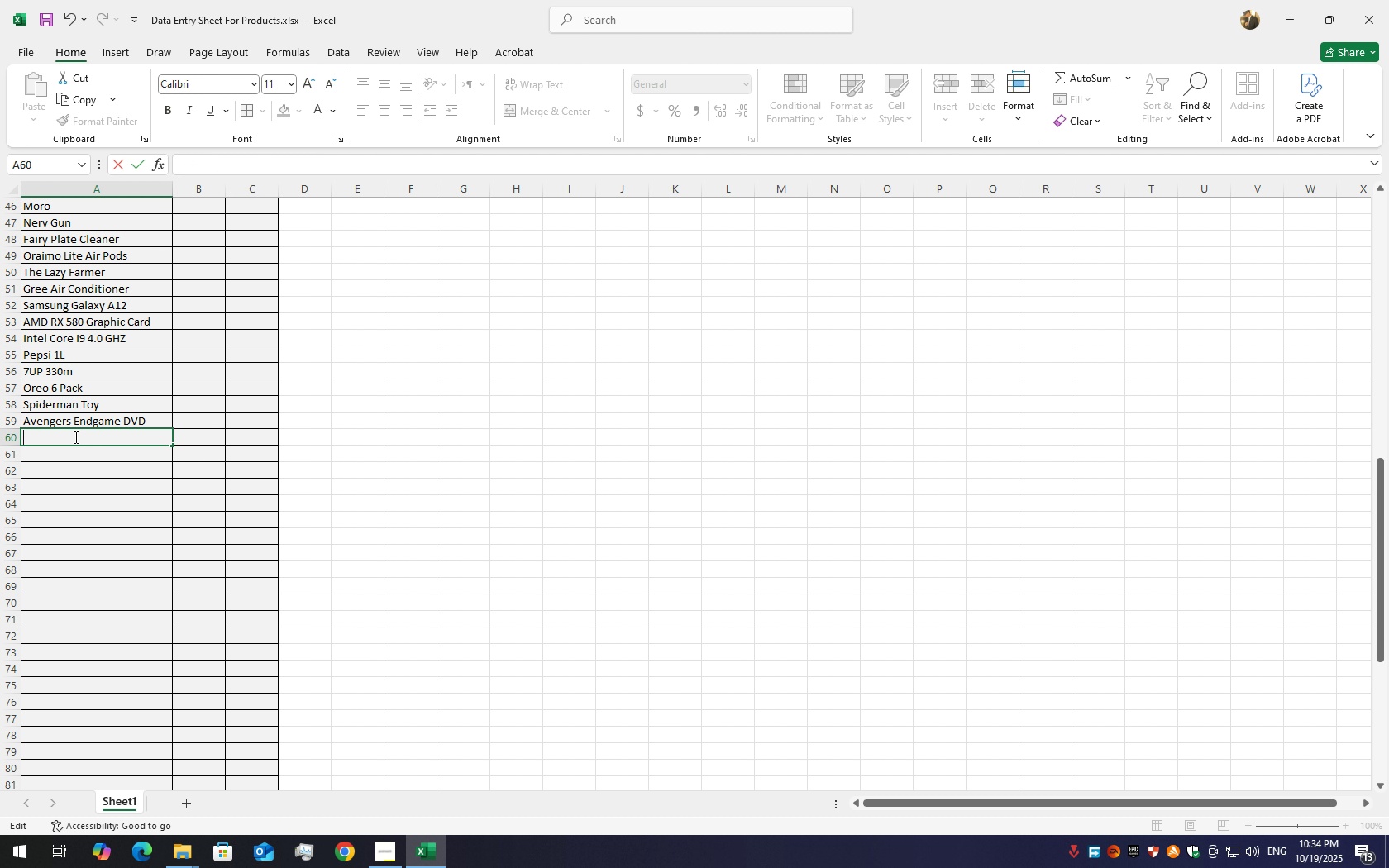 
hold_key(key=ShiftLeft, duration=1.51)
 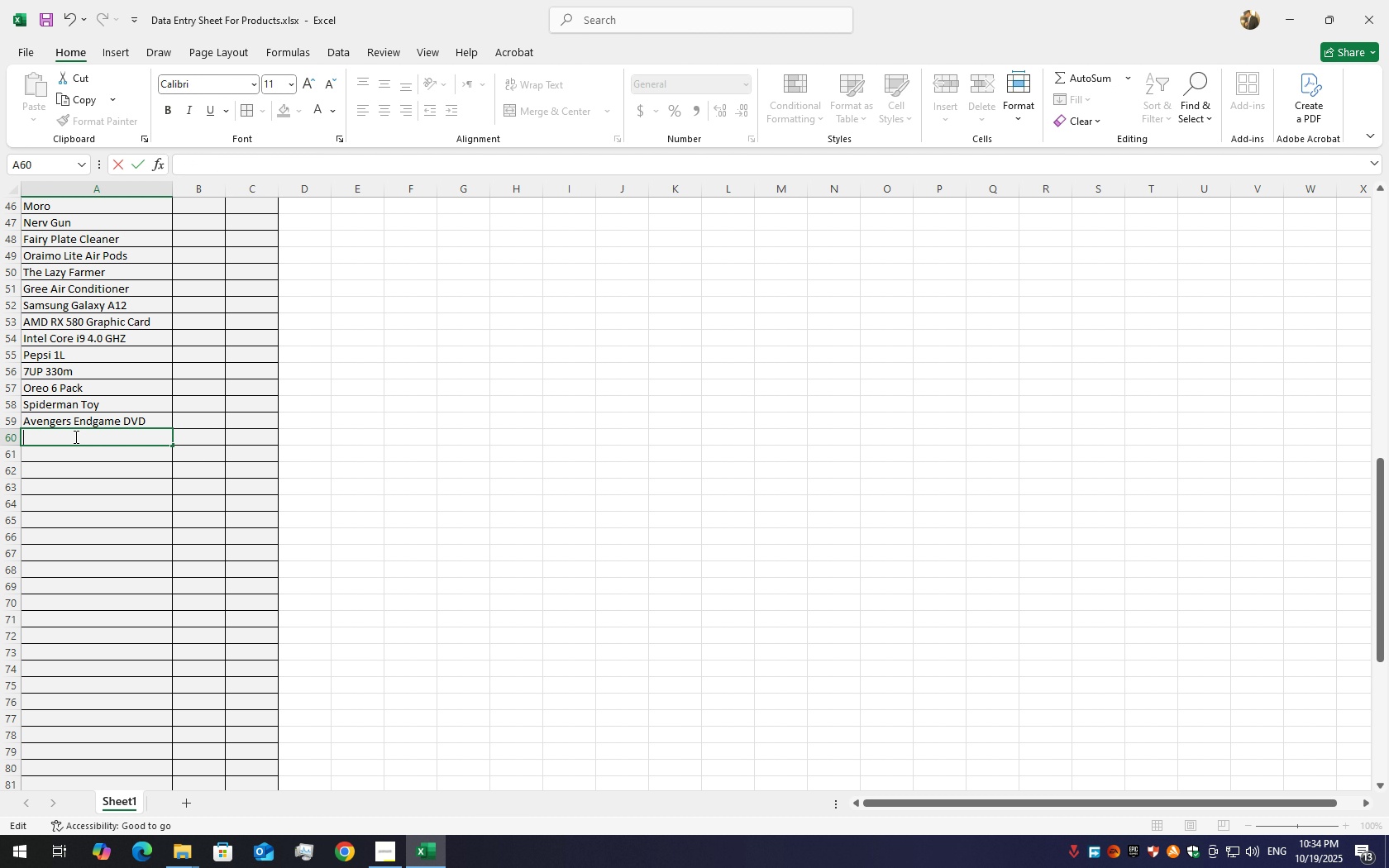 
hold_key(key=ShiftLeft, duration=1.51)
 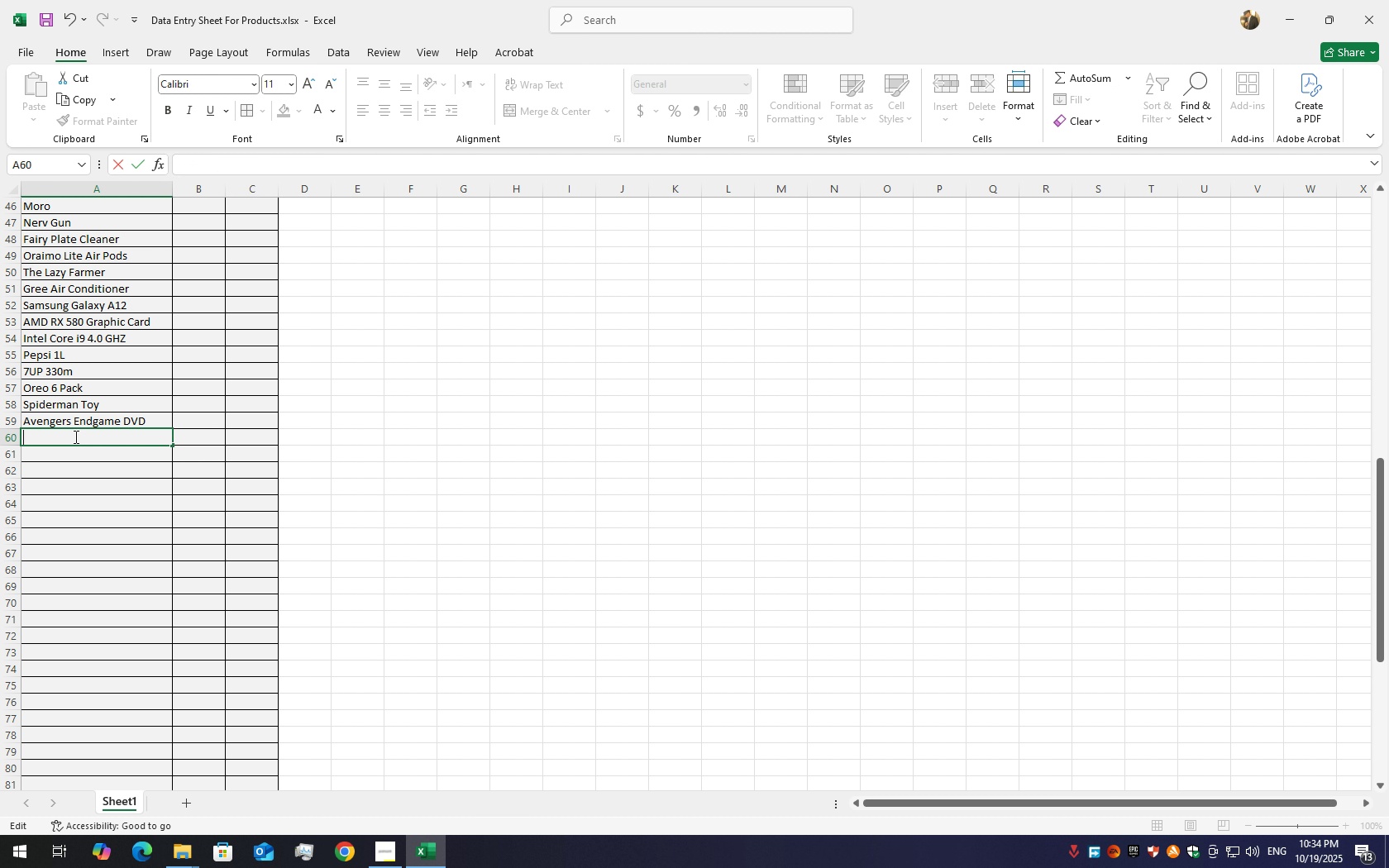 
type(L)
key(Backspace)
type(D)
key(Backspace)
type(Tas)
 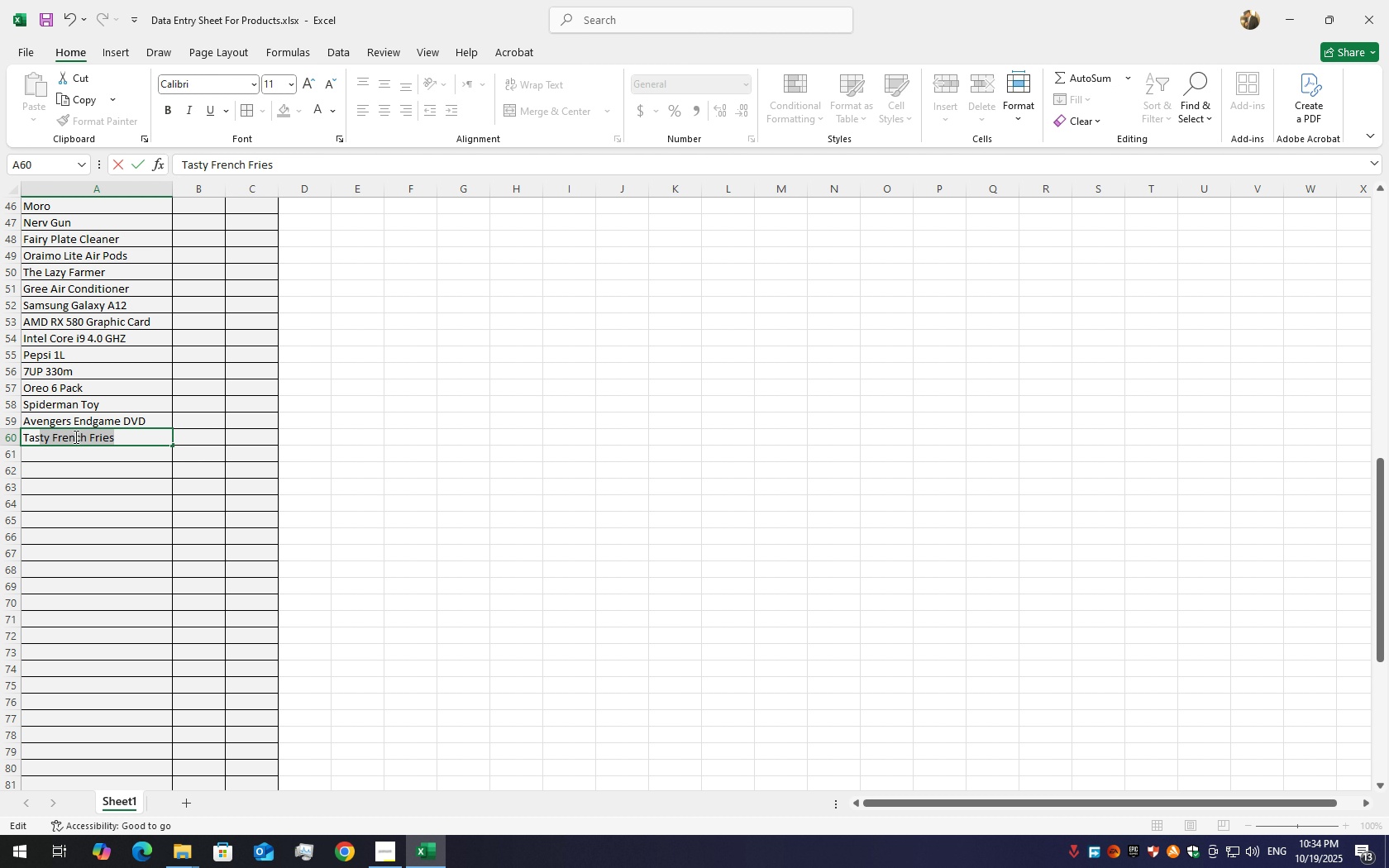 
 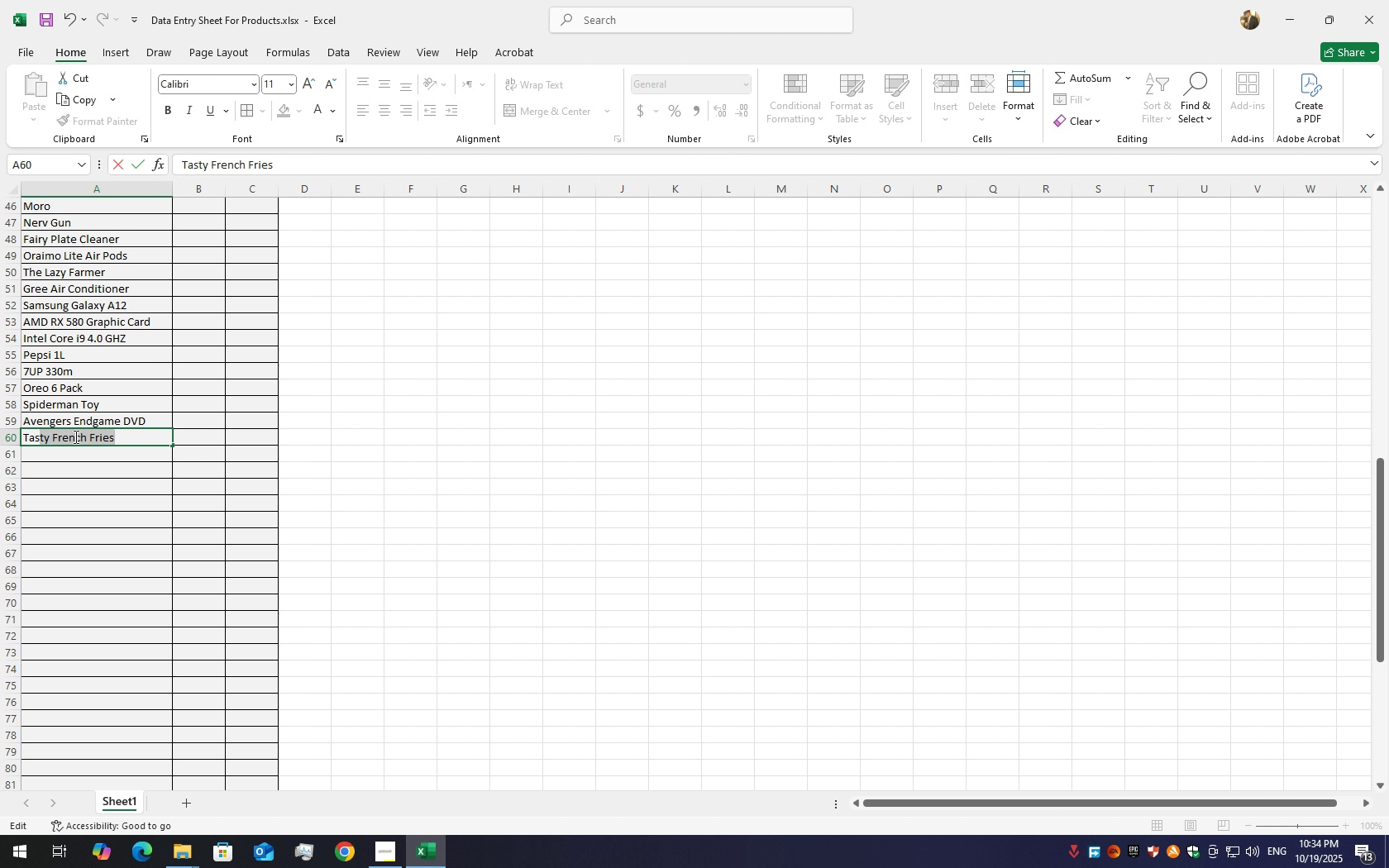 
hold_key(key=Backspace, duration=0.81)